 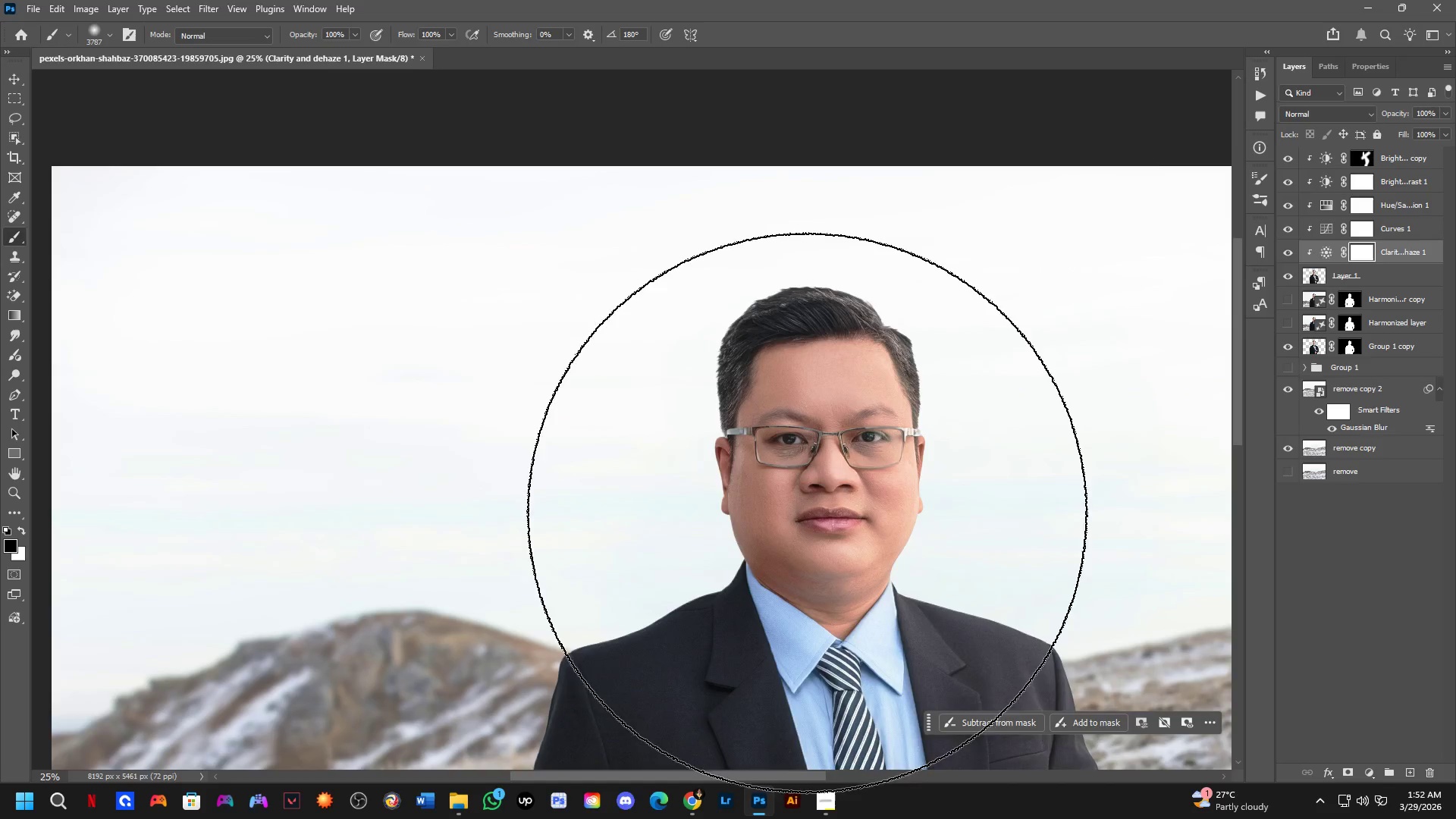 
key(Shift+ShiftLeft)
 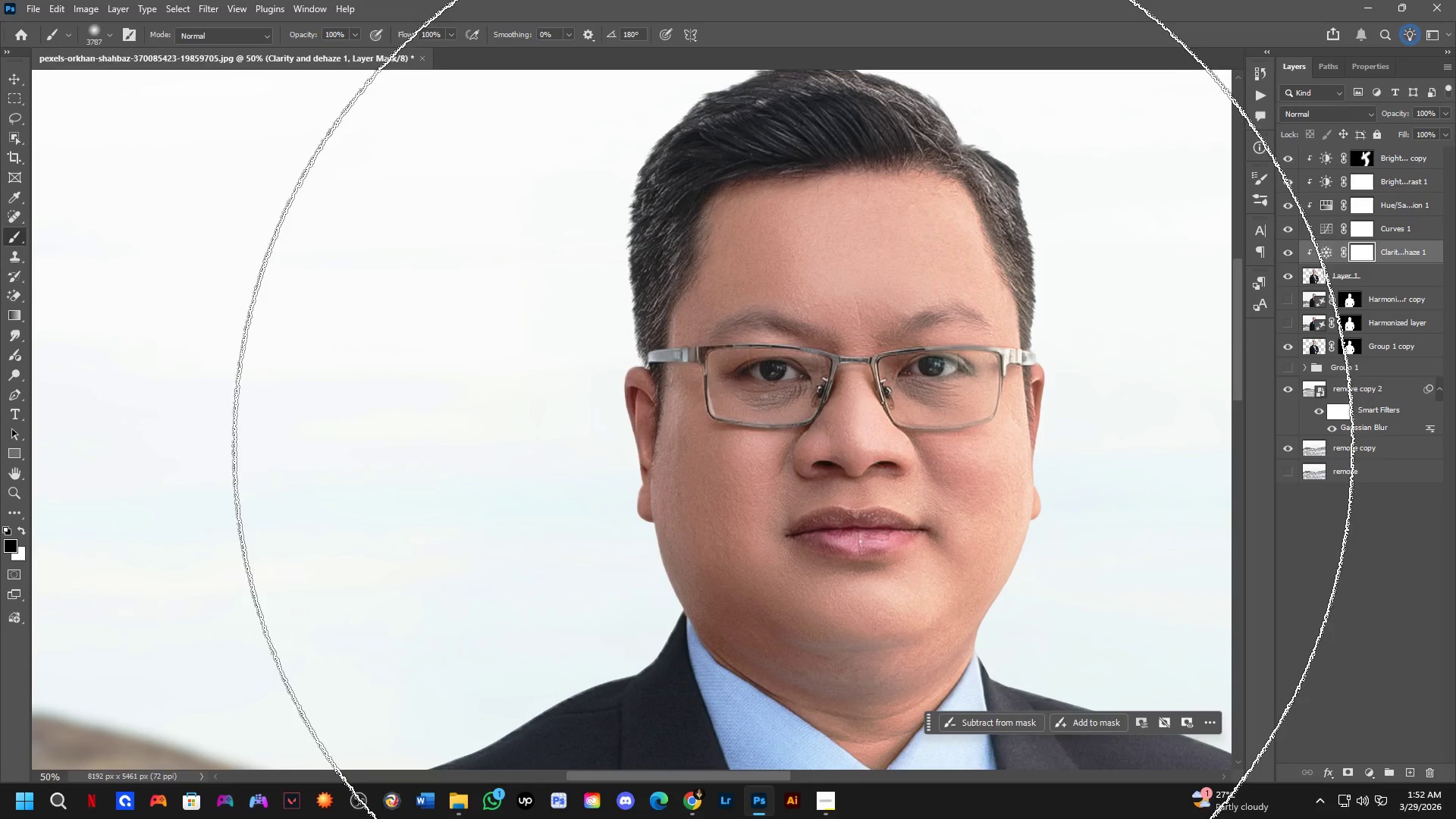 
scroll: coordinate [795, 463], scroll_direction: up, amount: 10.0
 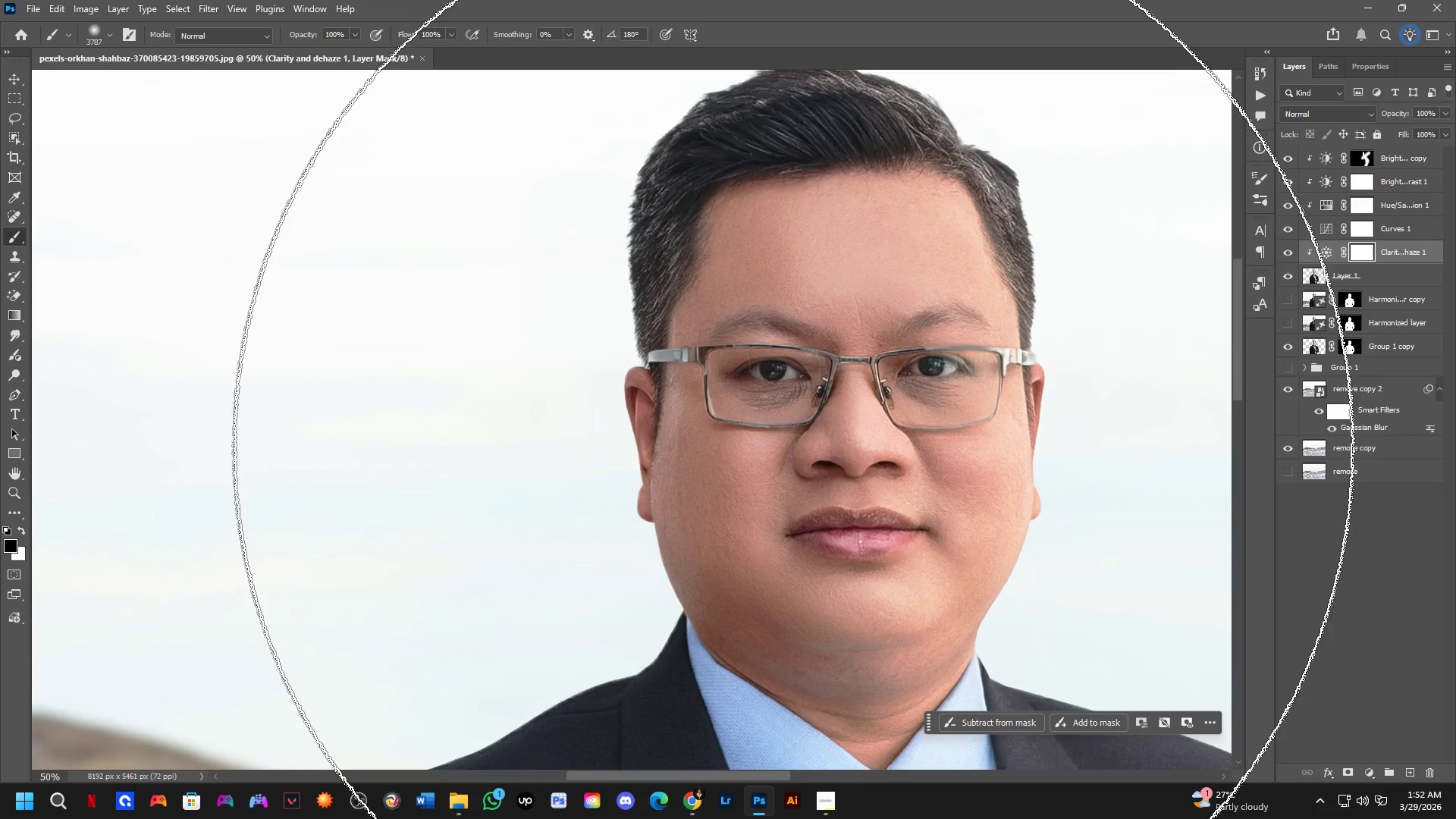 
hold_key(key=ShiftLeft, duration=0.38)
scroll: coordinate [789, 429], scroll_direction: up, amount: 1.0
 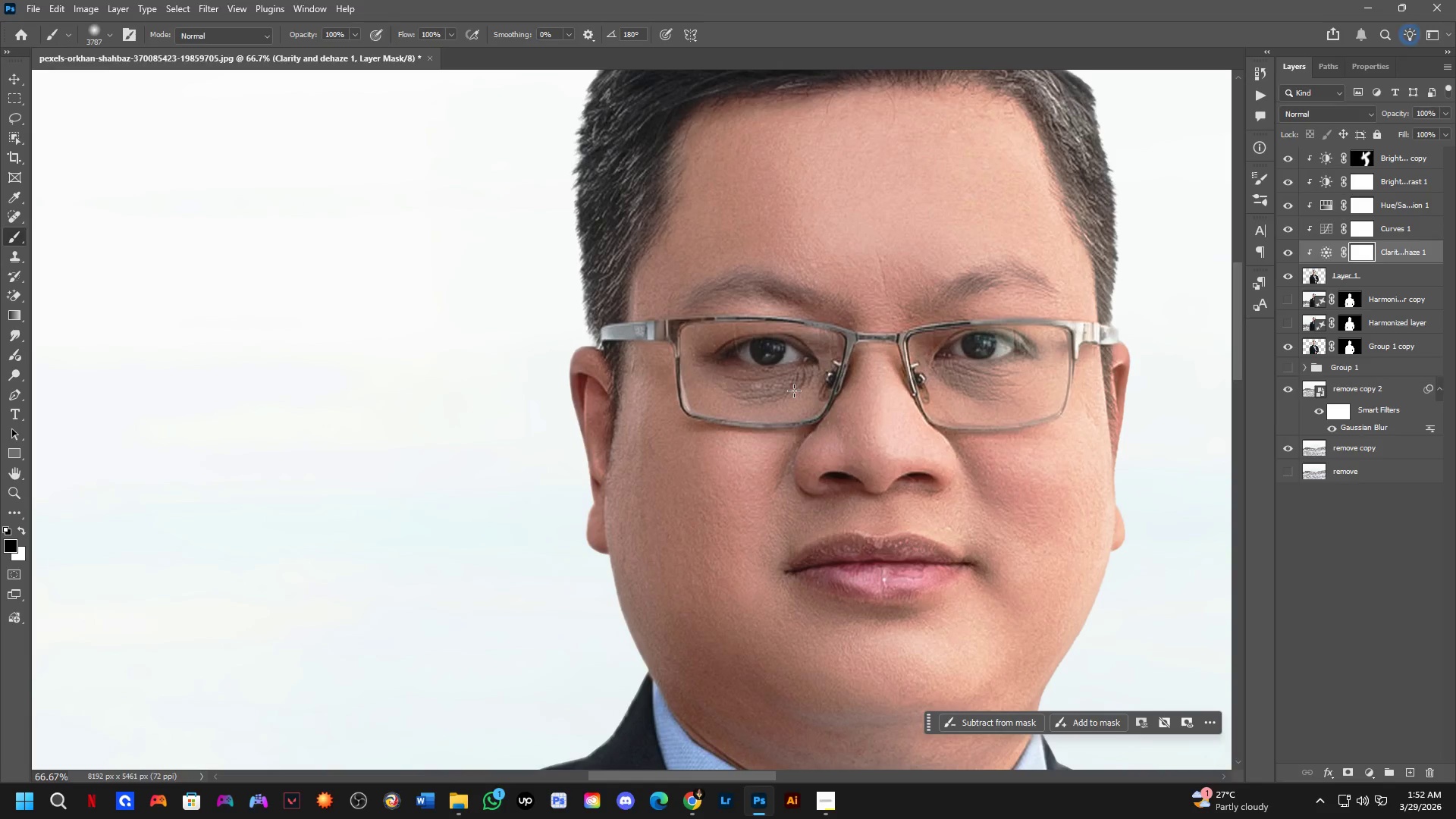 
hold_key(key=Space, duration=0.73)
 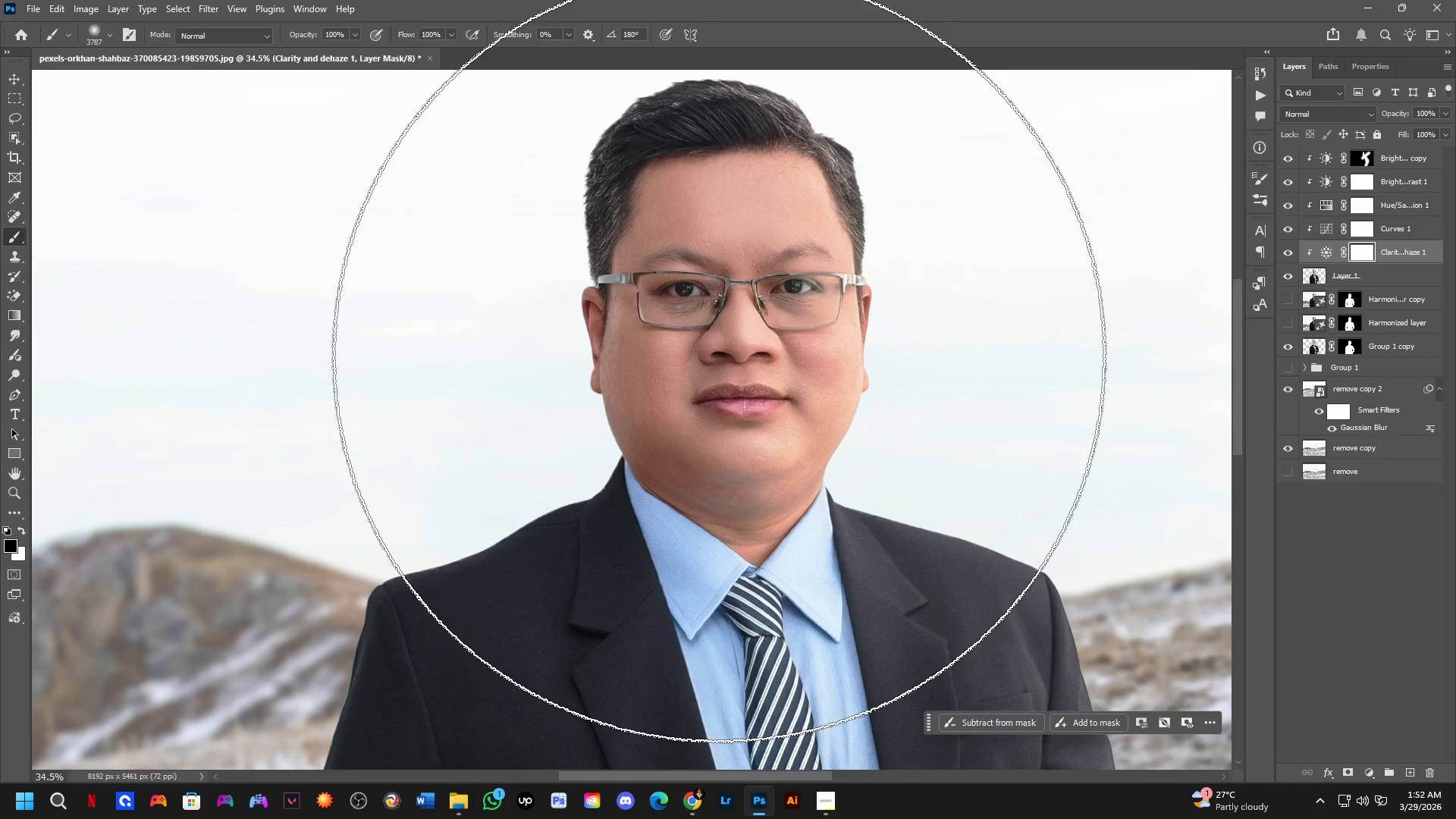 
left_click_drag(start_coordinate=[833, 450], to_coordinate=[729, 354])
 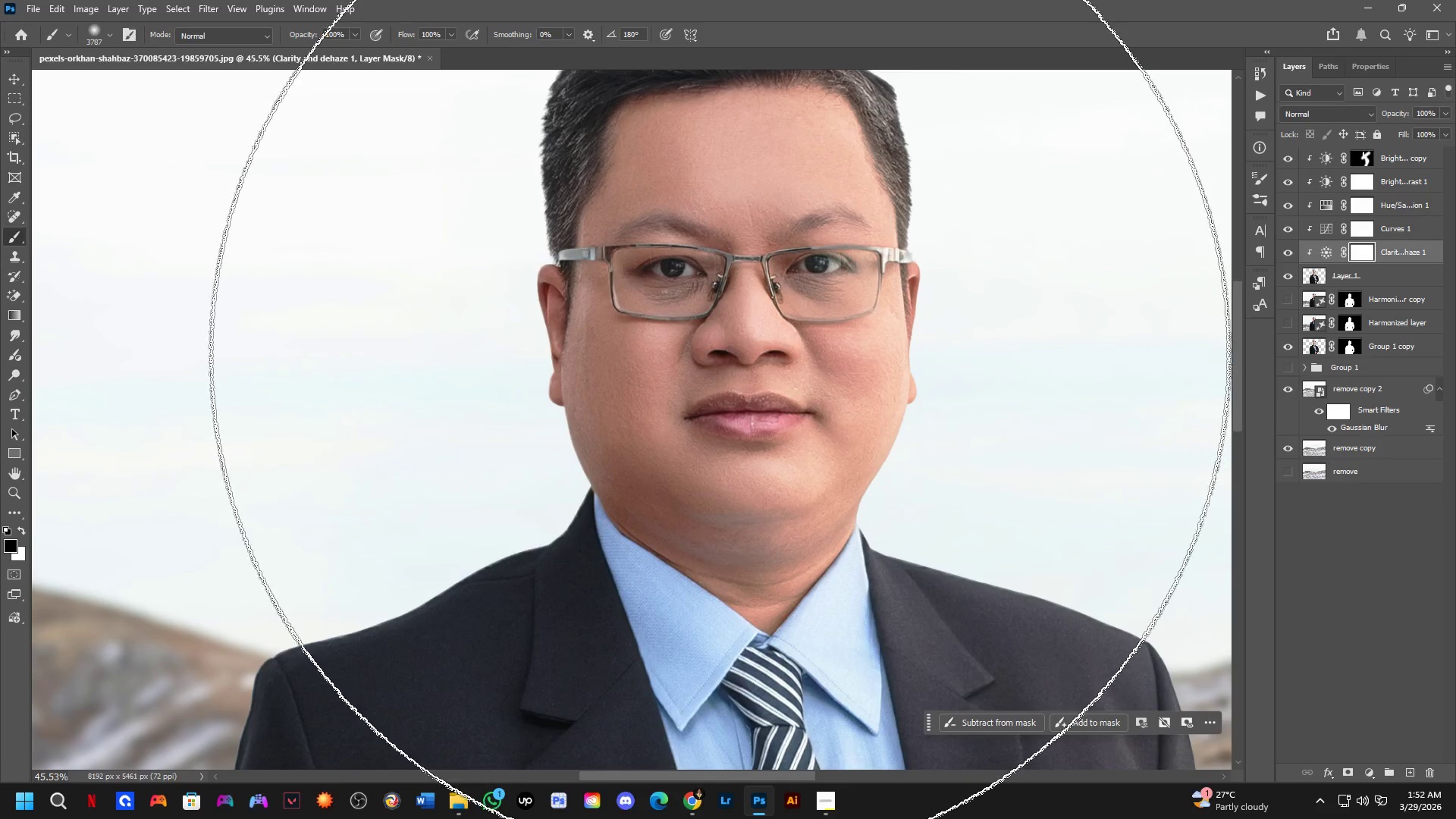 
scroll: coordinate [719, 356], scroll_direction: down, amount: 10.0
 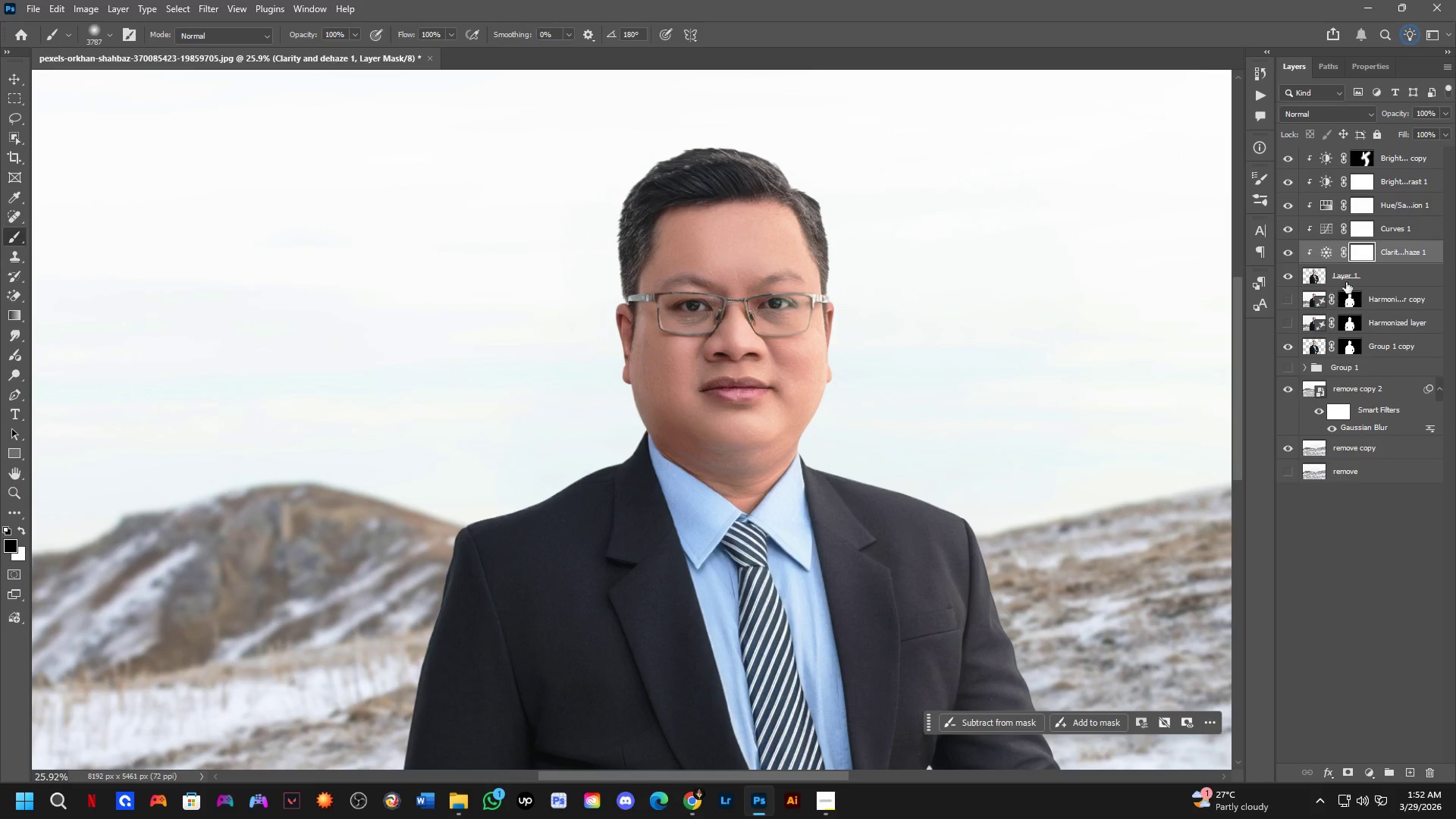 
hold_key(key=Space, duration=0.45)
 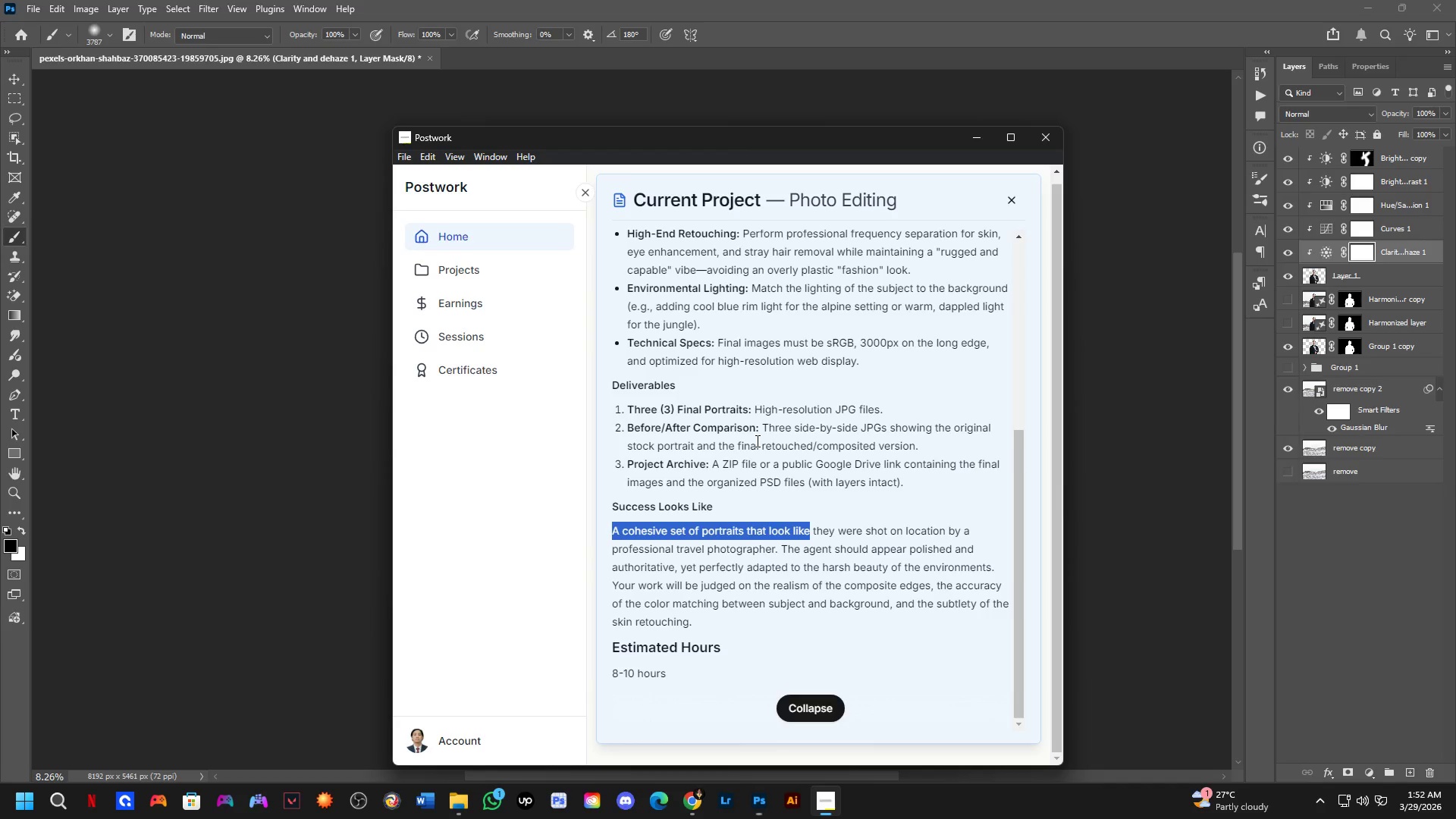 
left_click_drag(start_coordinate=[726, 454], to_coordinate=[748, 479])
 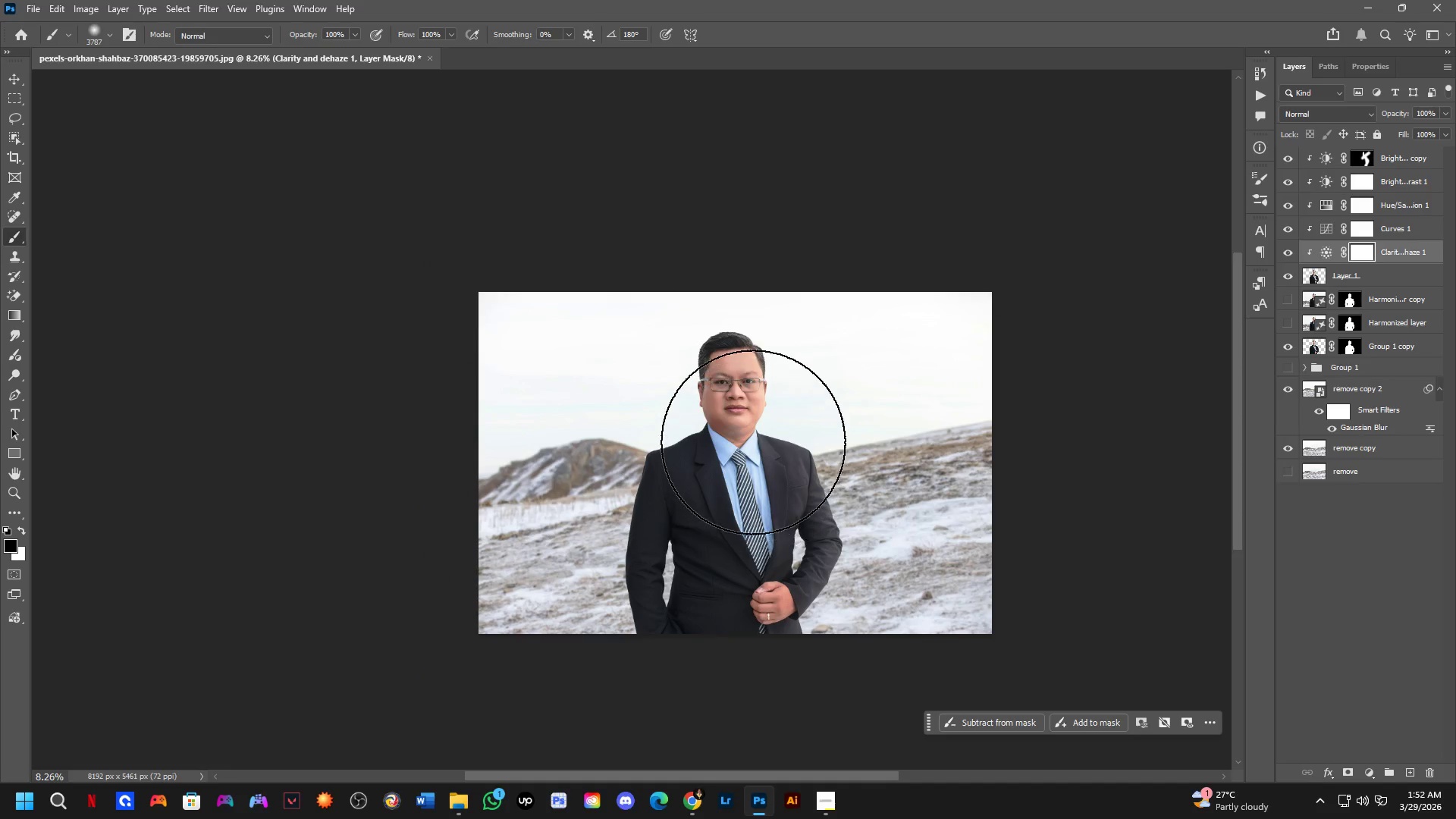 
scroll: coordinate [706, 378], scroll_direction: down, amount: 11.0
 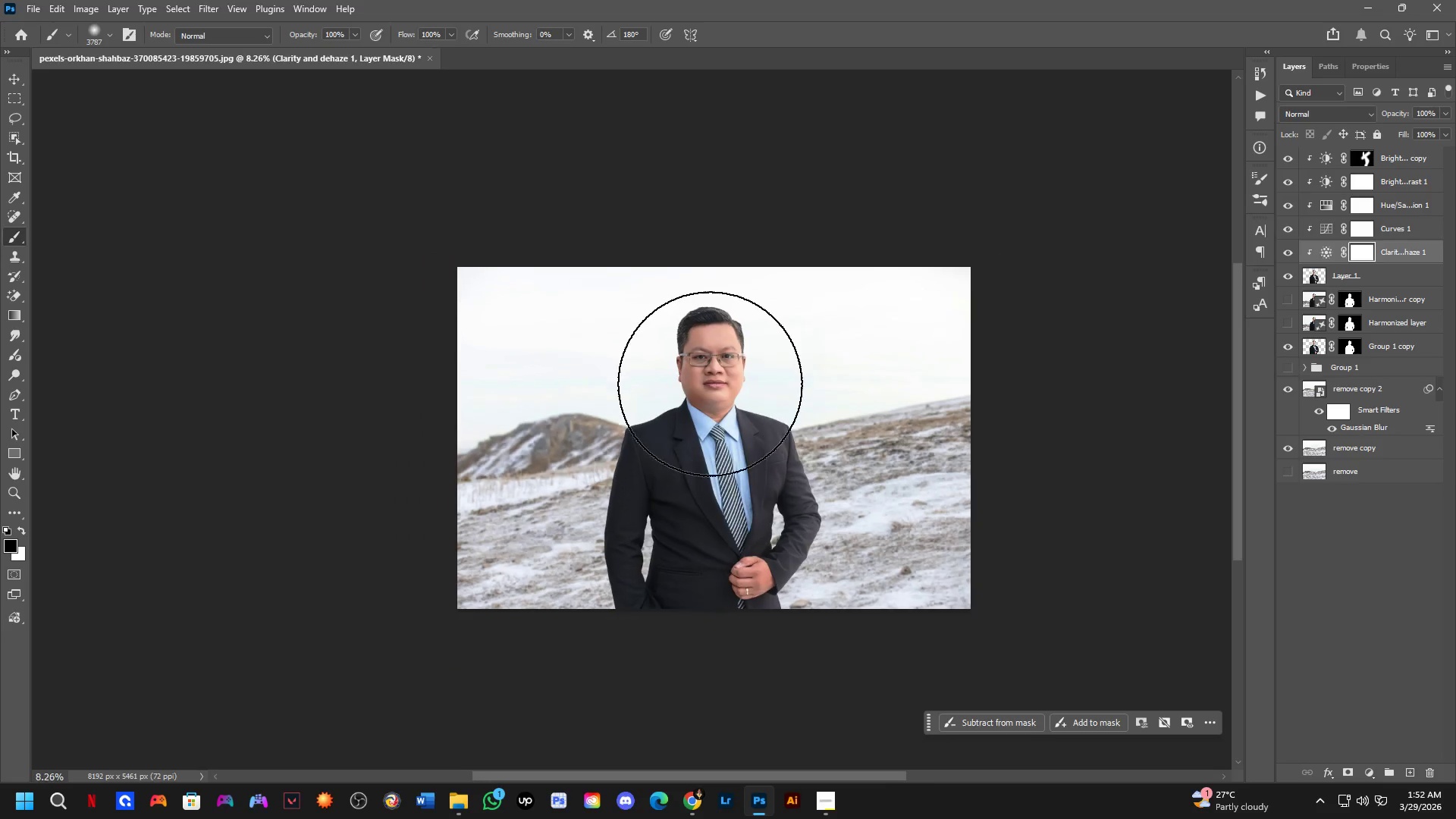 
key(Alt+AltLeft)
 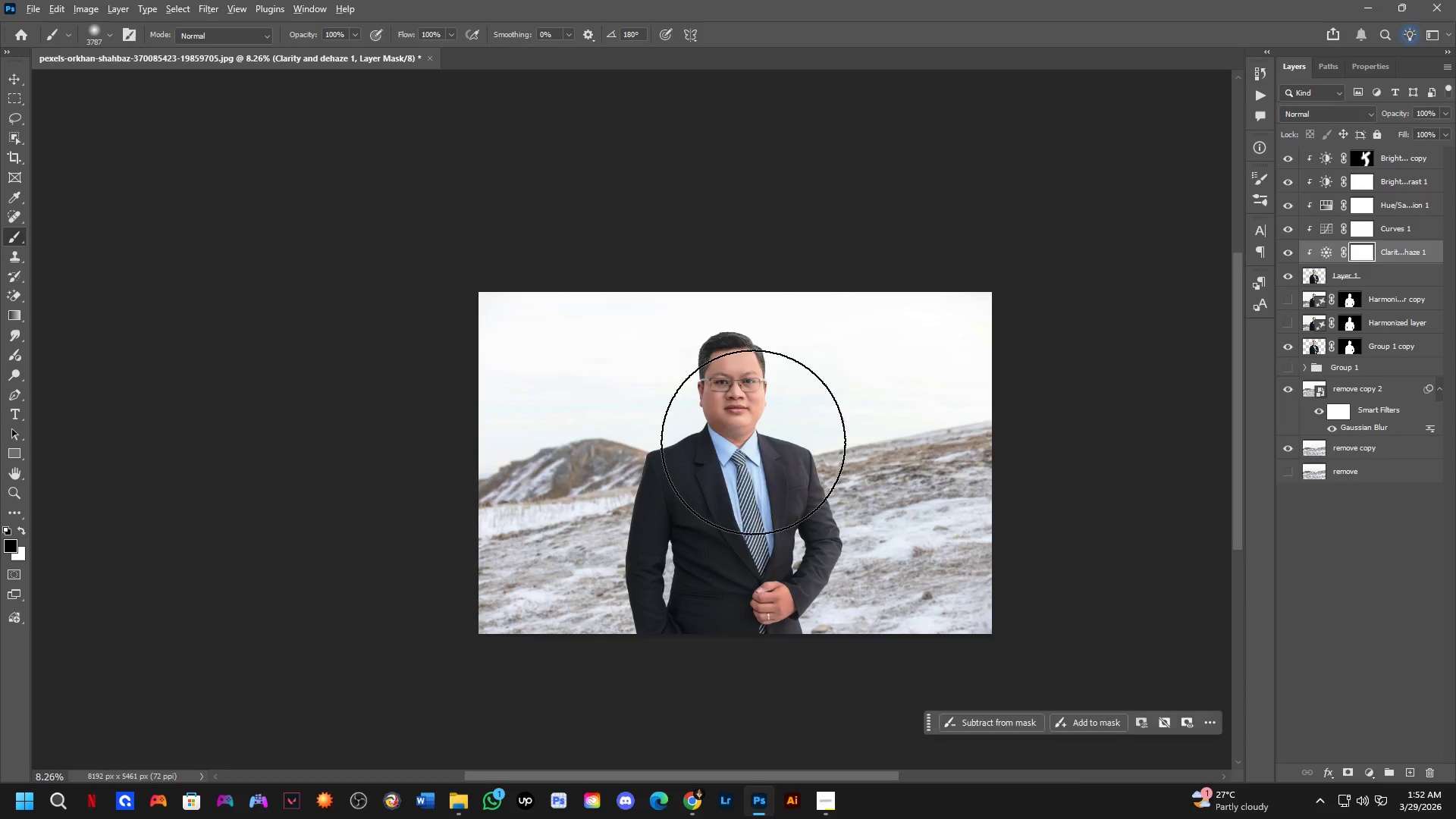 
key(Alt+Tab)